 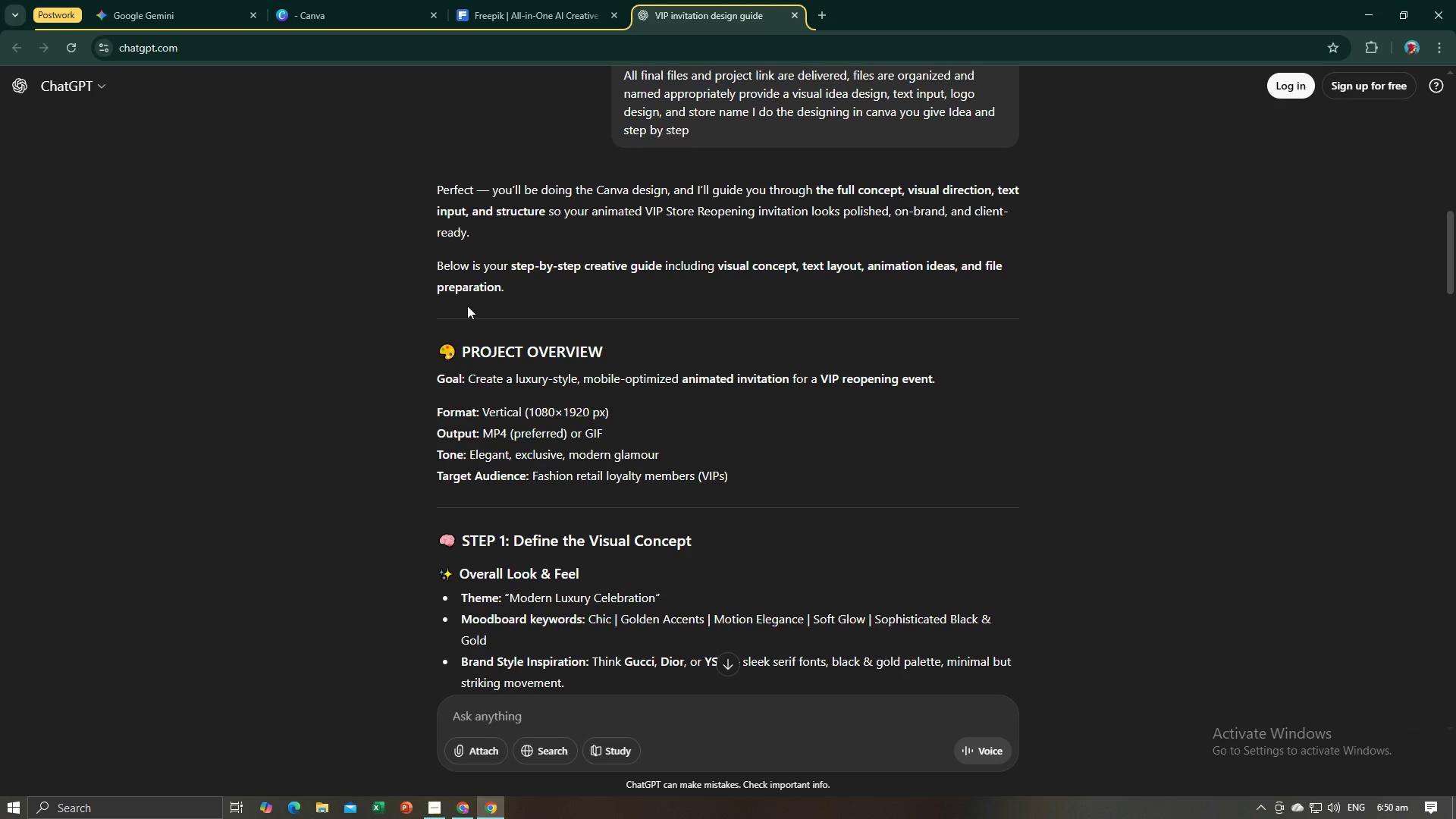 
scroll: coordinate [469, 306], scroll_direction: down, amount: 3.0
 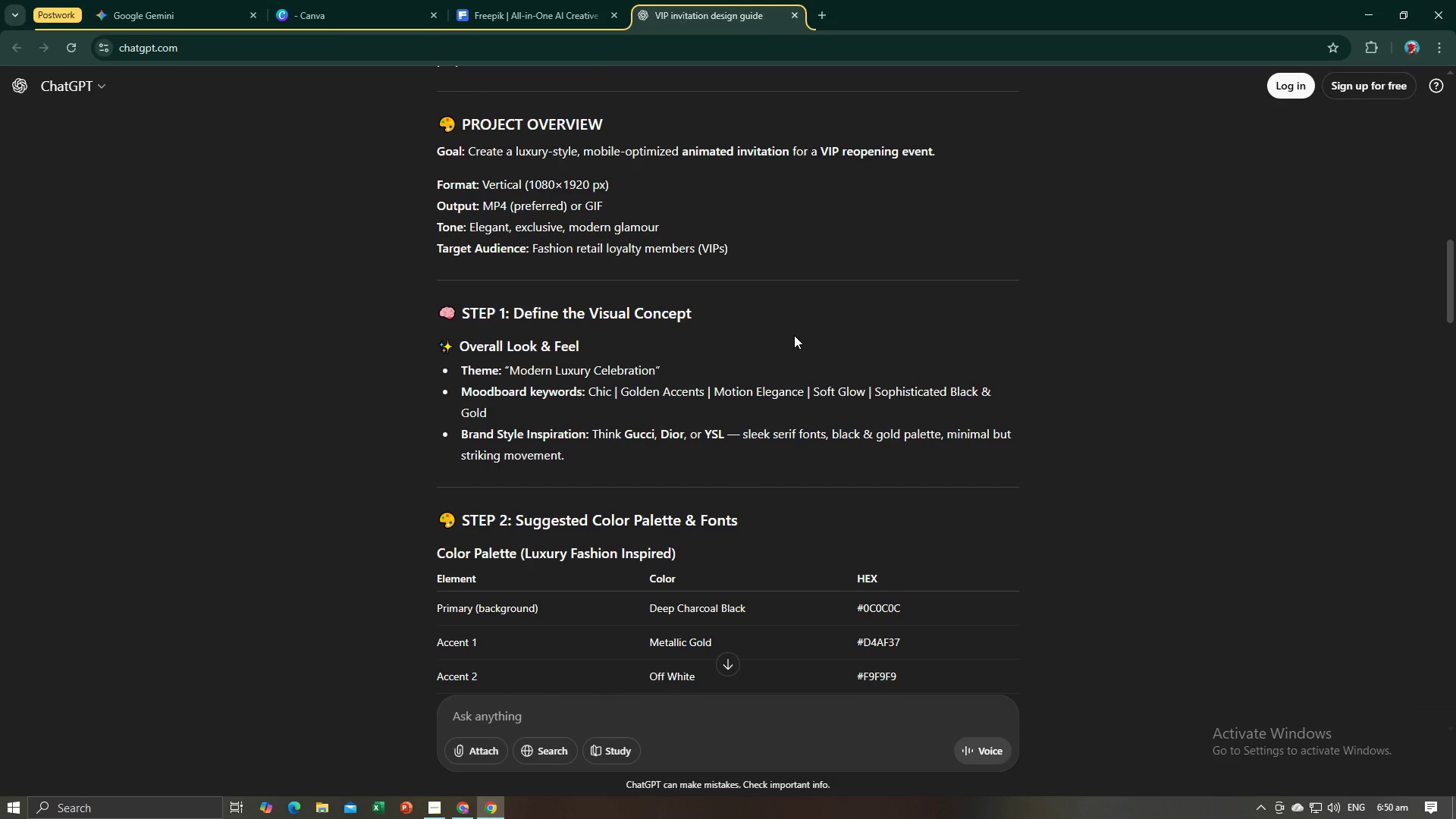 
wait(5.14)
 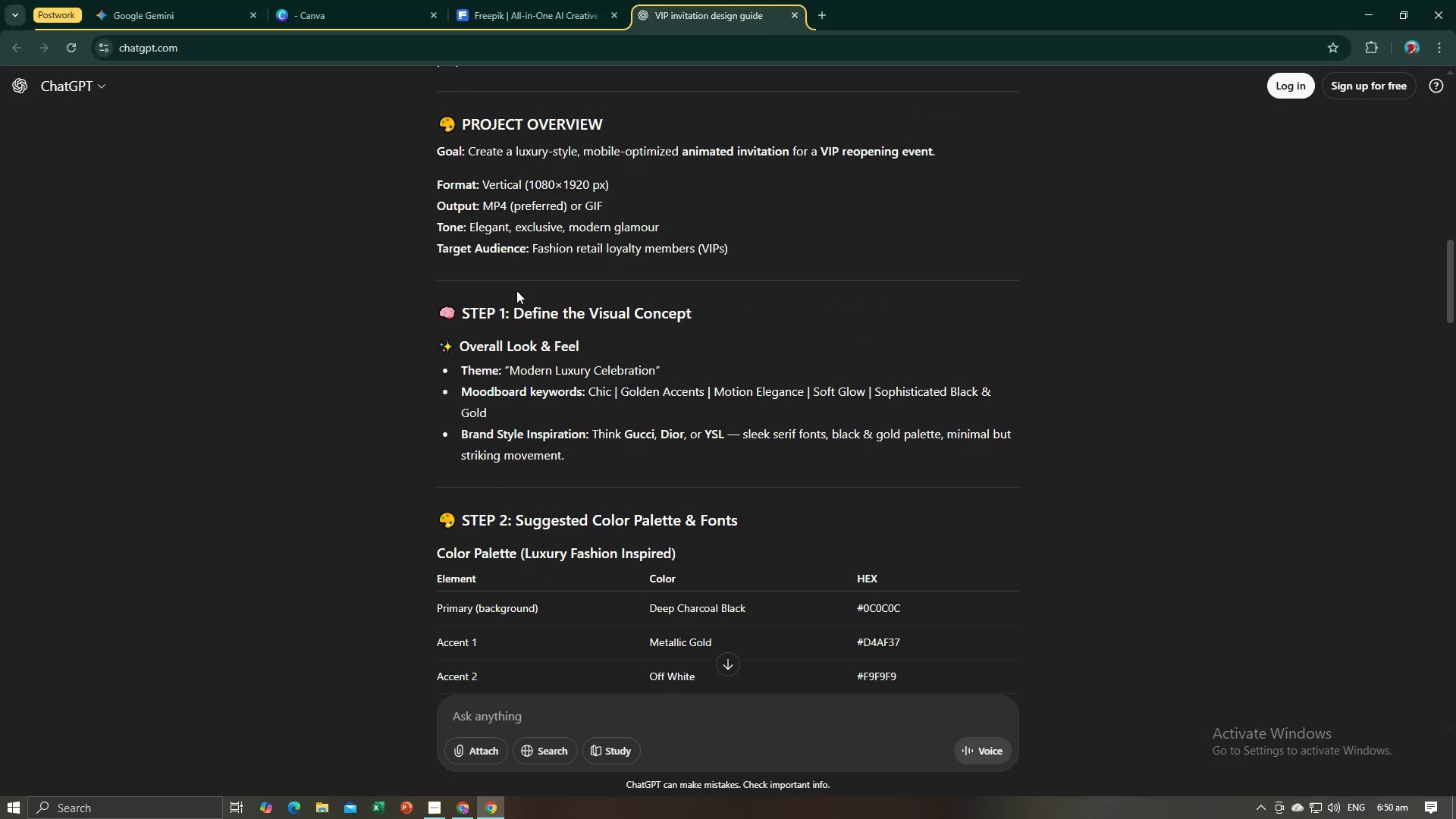 
scroll: coordinate [794, 335], scroll_direction: down, amount: 5.0
 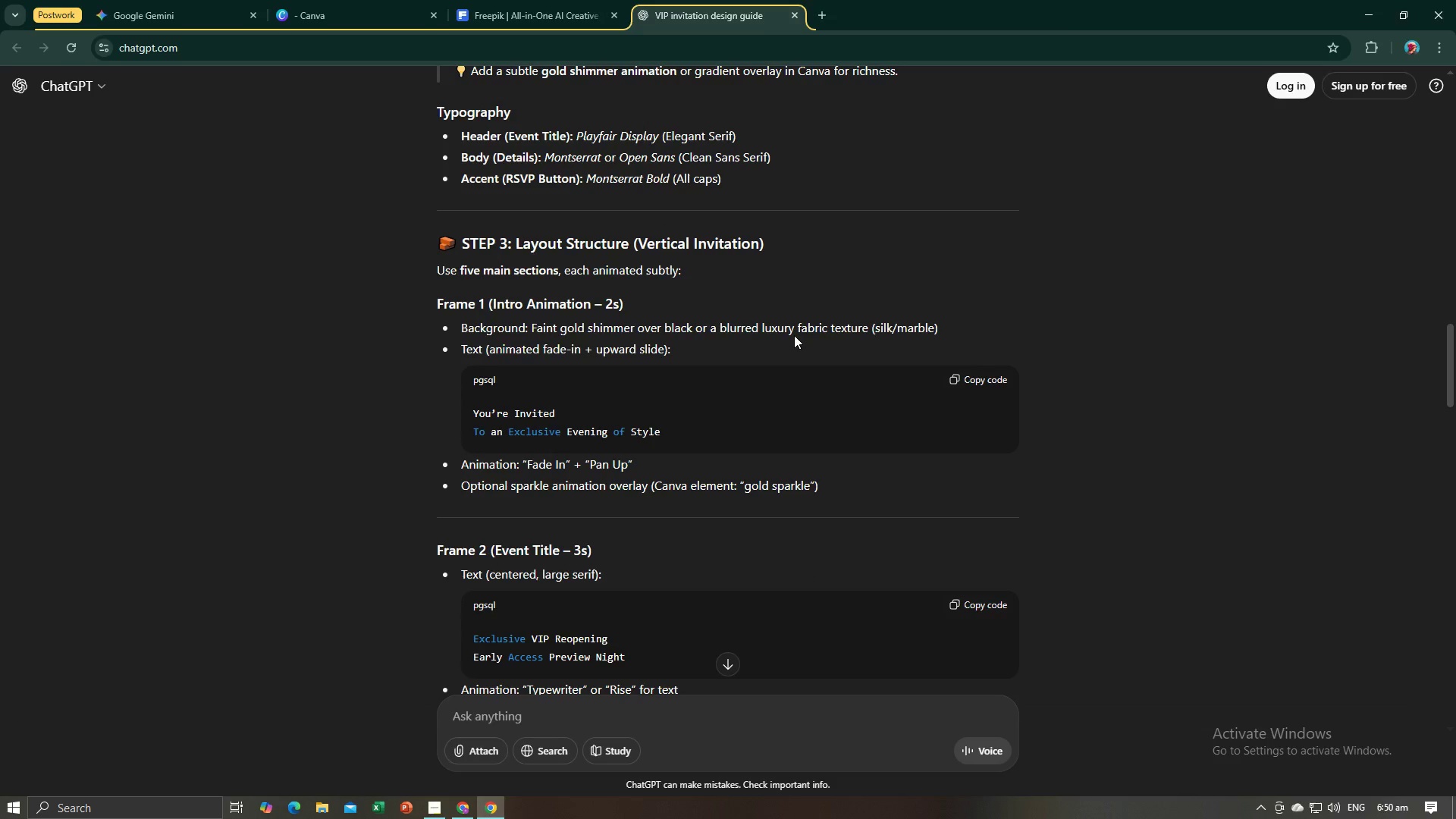 
scroll: coordinate [794, 335], scroll_direction: up, amount: 2.0
 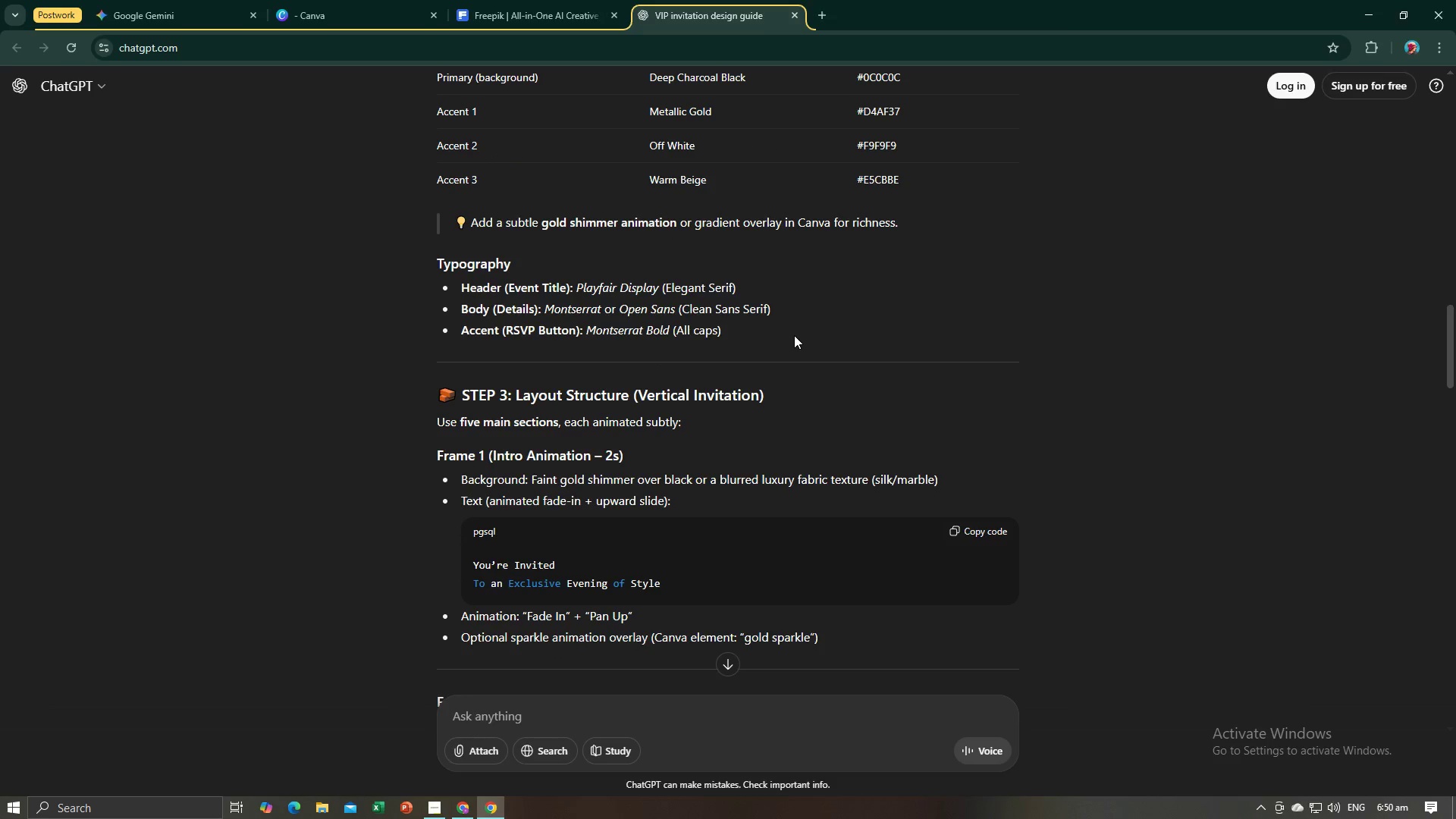 
scroll: coordinate [794, 335], scroll_direction: down, amount: 3.0
 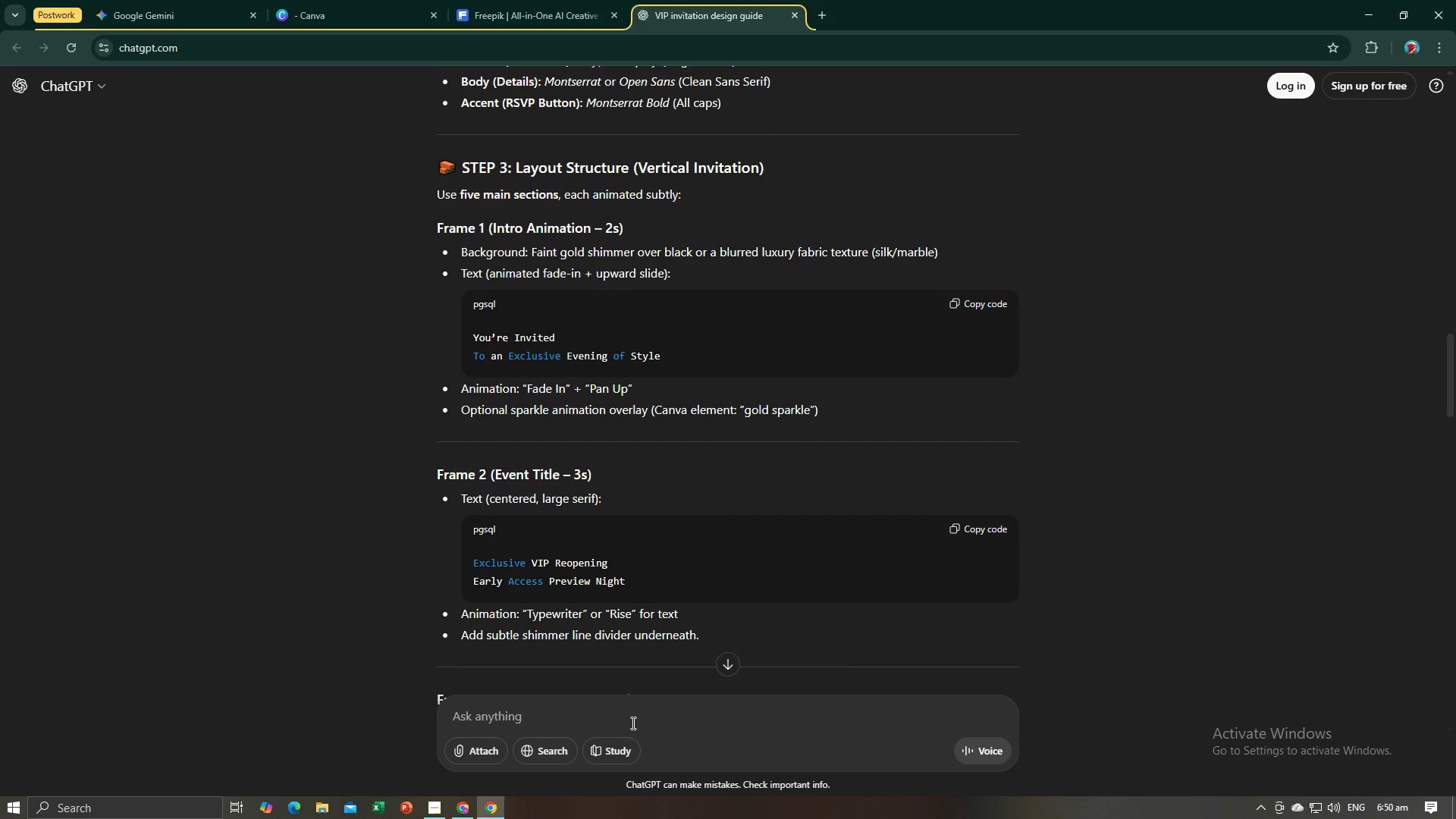 
left_click([632, 723])
 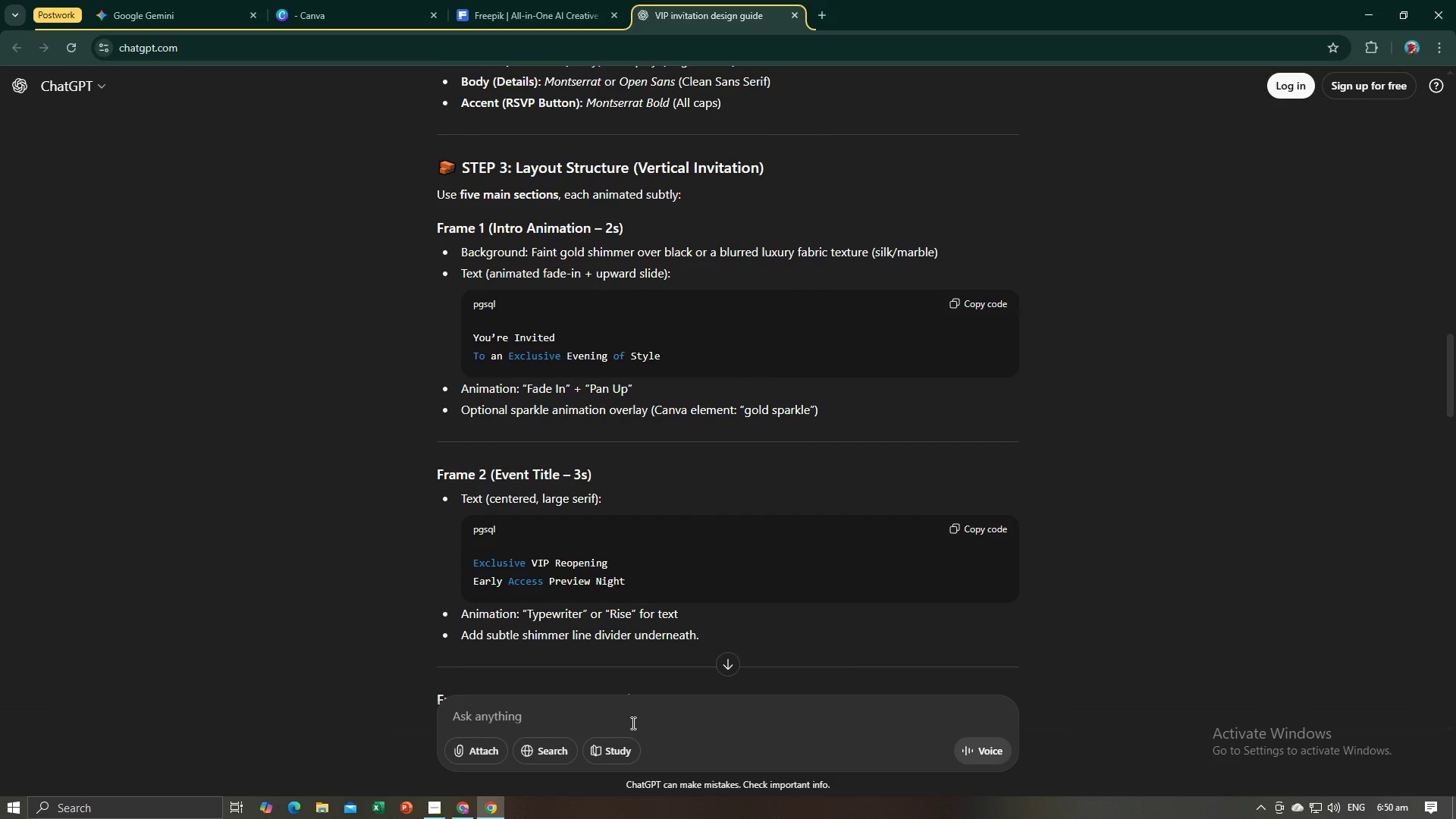 
type(wha)
key(Backspace)
key(Backspace)
key(Backspace)
key(Backspace)
type(give em)
key(Backspace)
key(Backspace)
type(me a brans n)
key(Backspace)
key(Backspace)
type(d)
key(Backspace)
key(Backspace)
type(d name for this)
 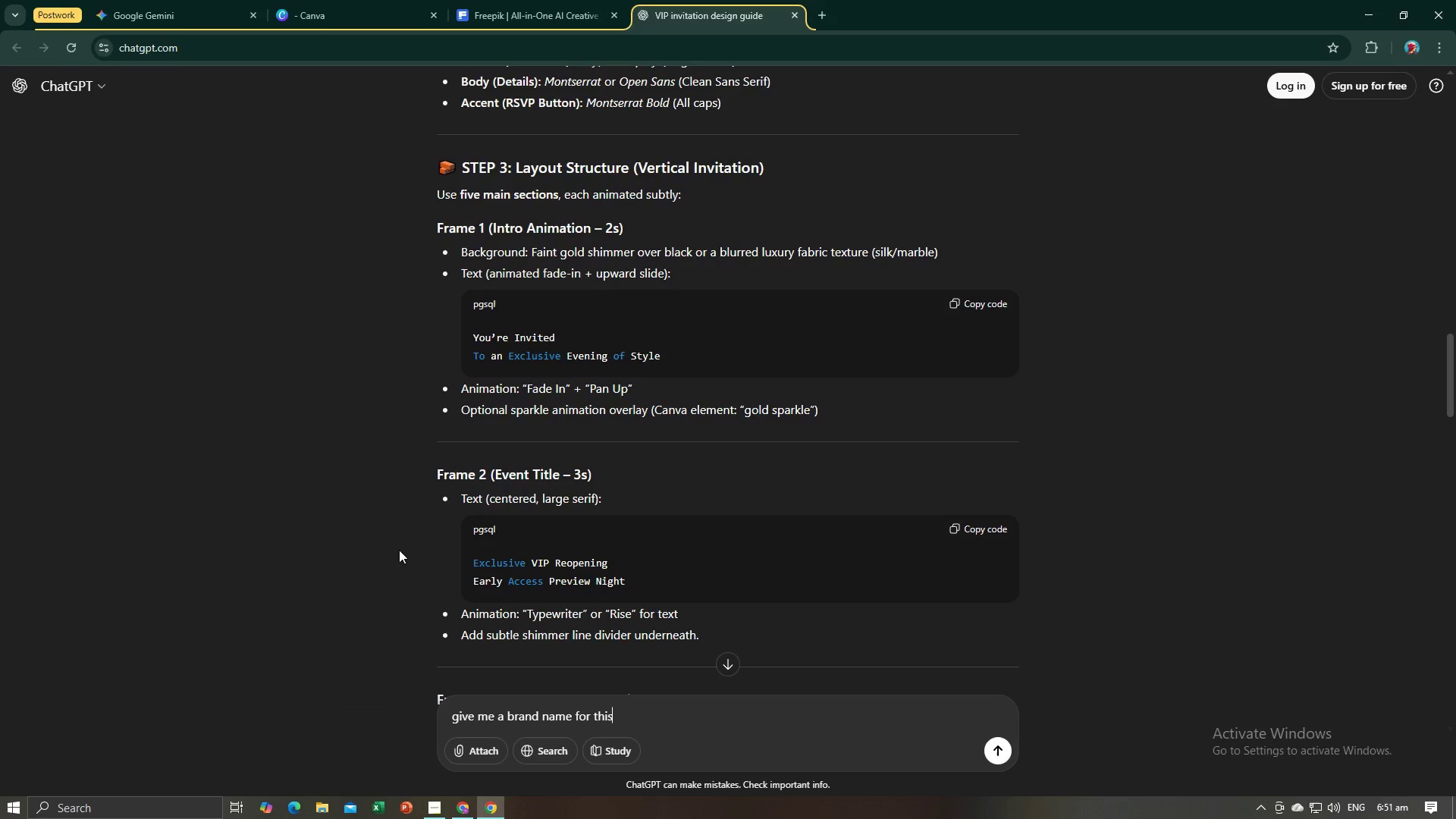 
key(Enter)
 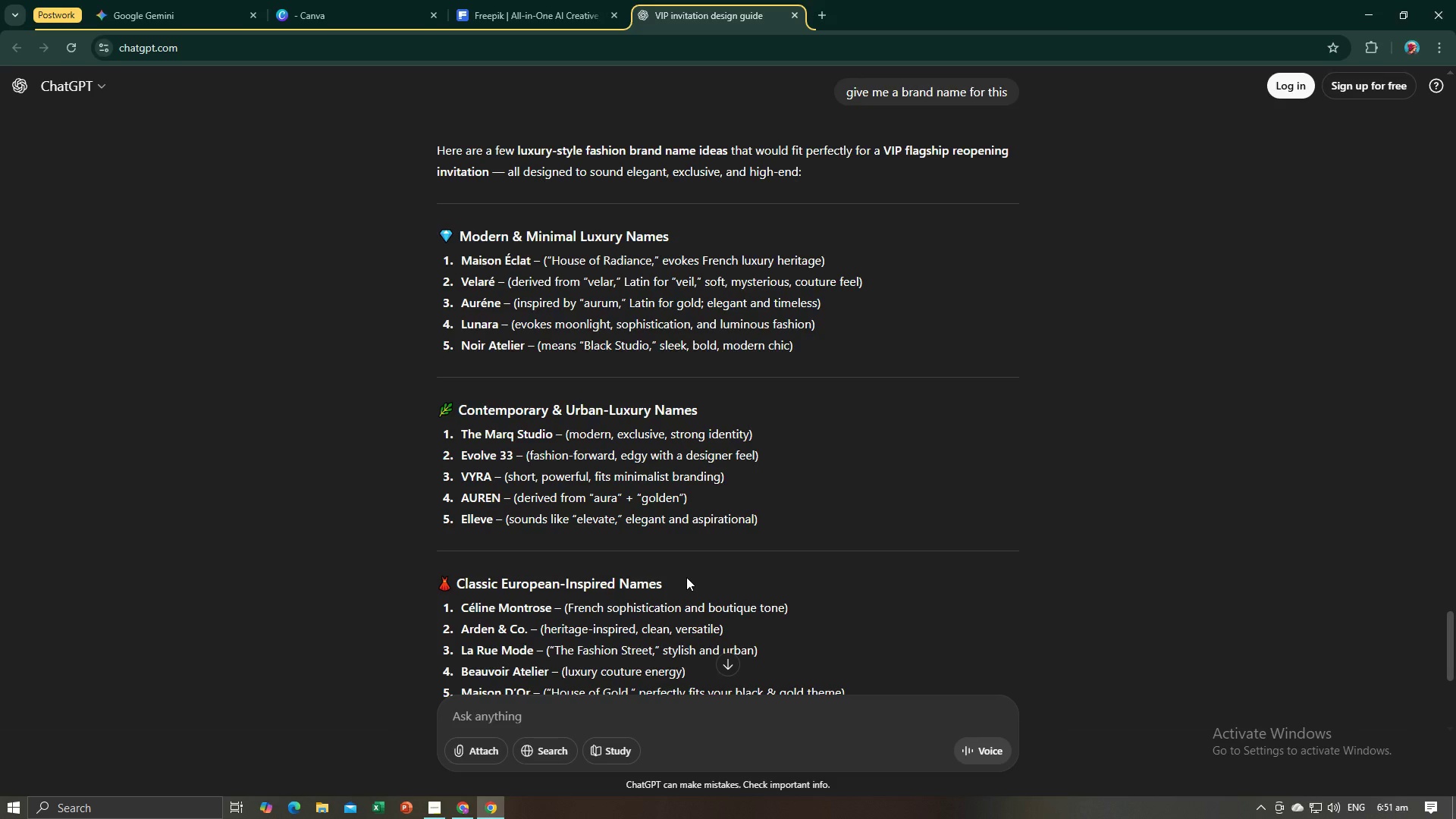 
wait(19.64)
 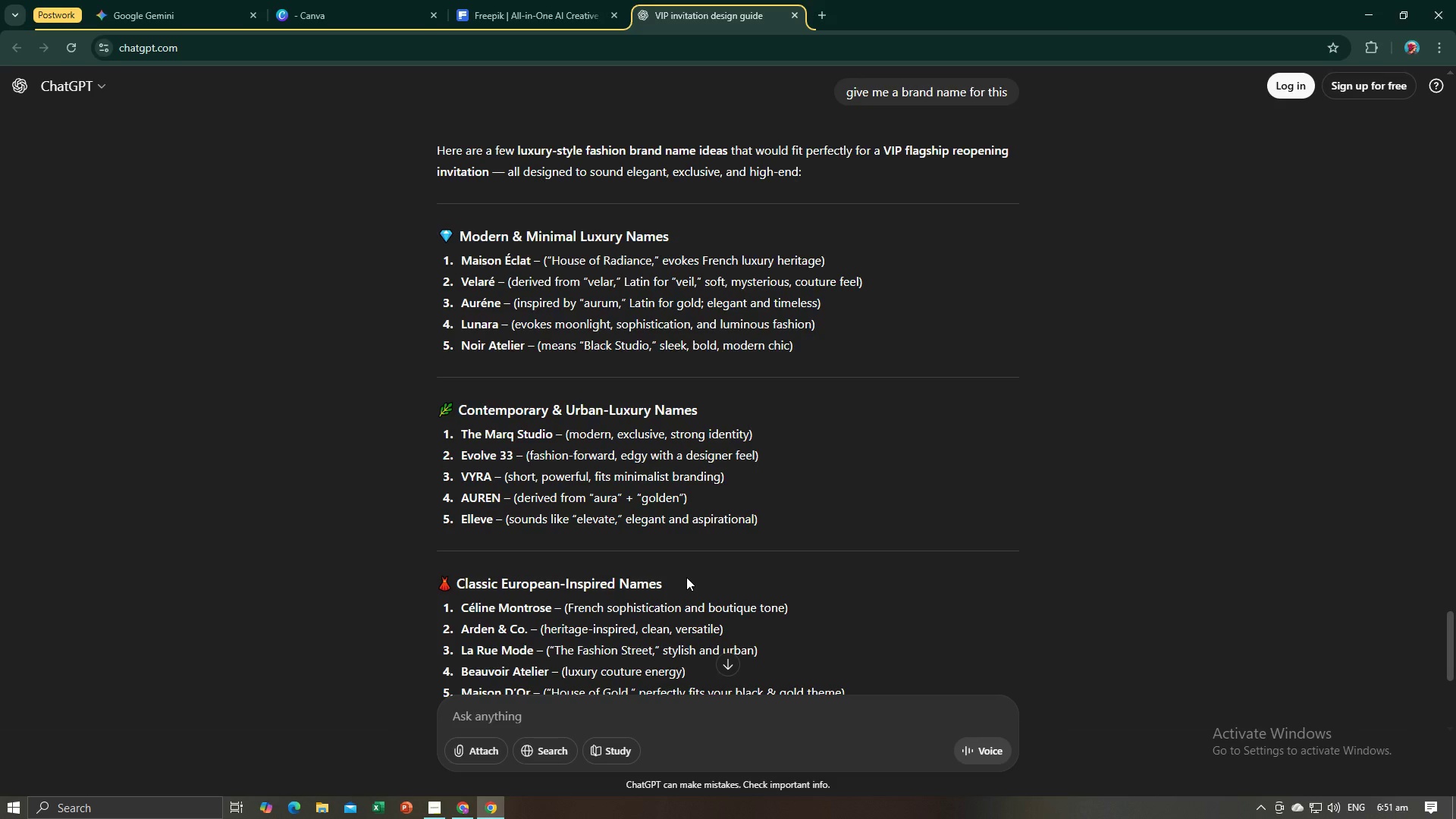 
key(Alt+AltLeft)
 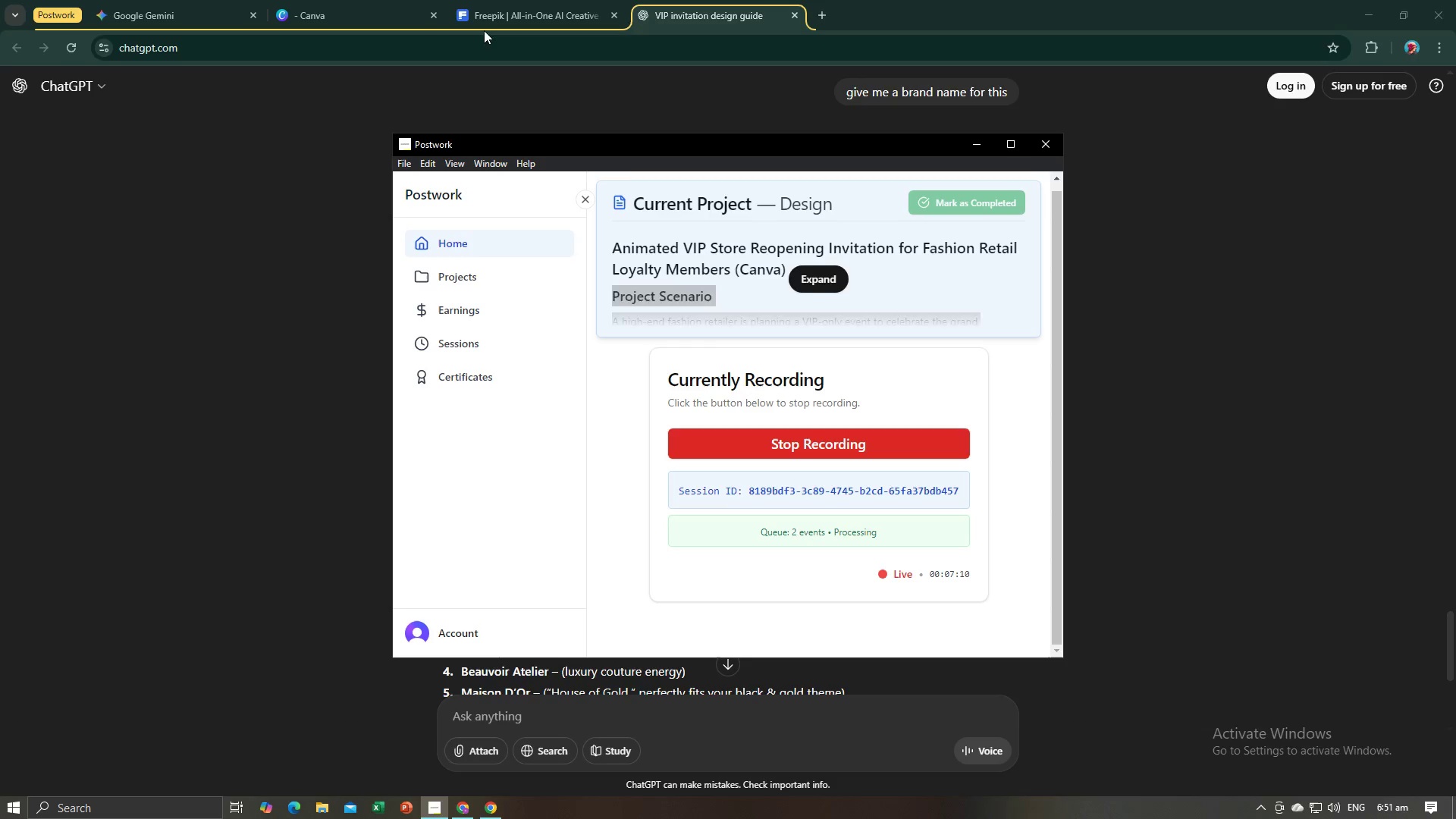 
key(Alt+Tab)